 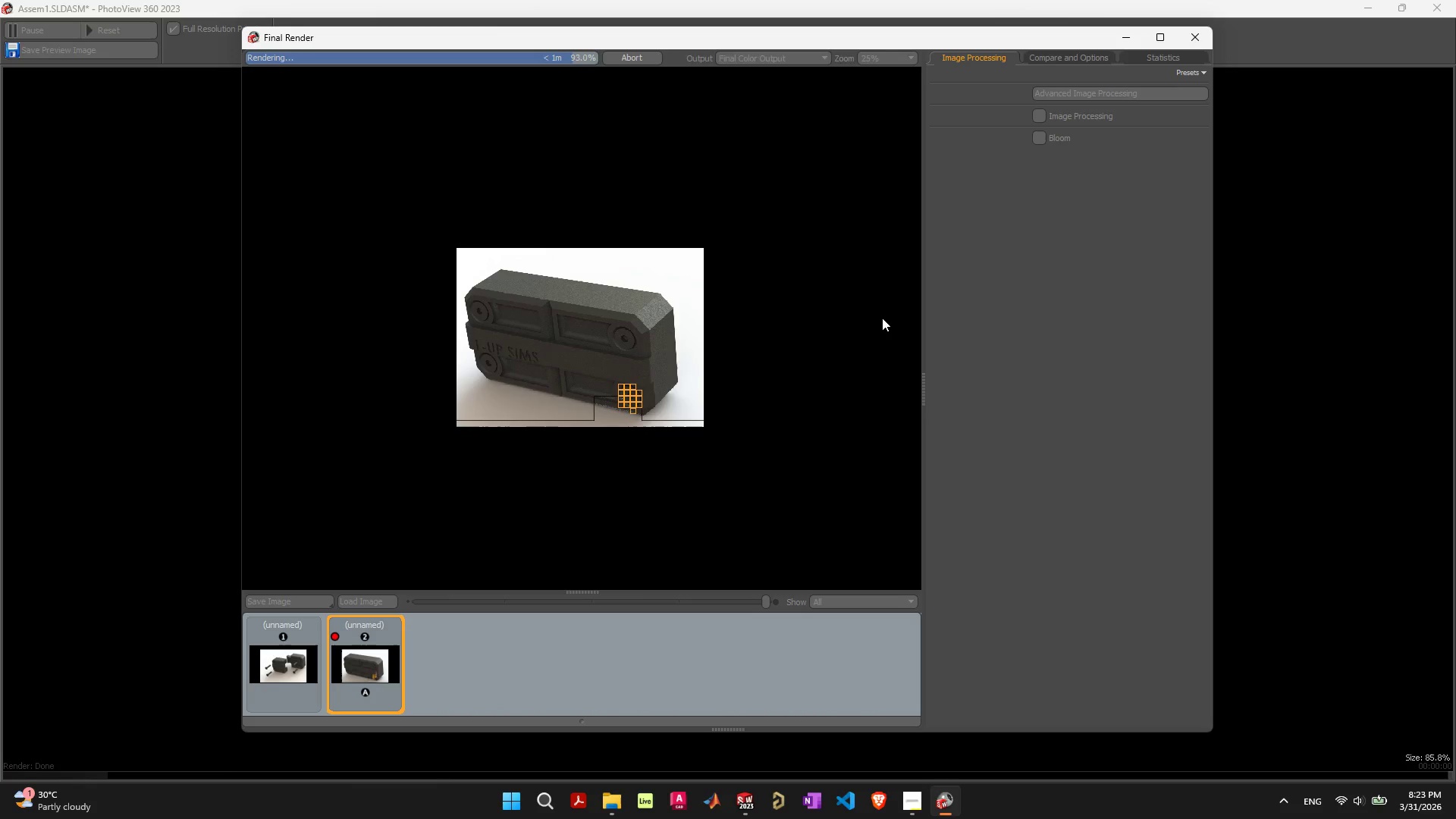 
left_click([623, 797])
 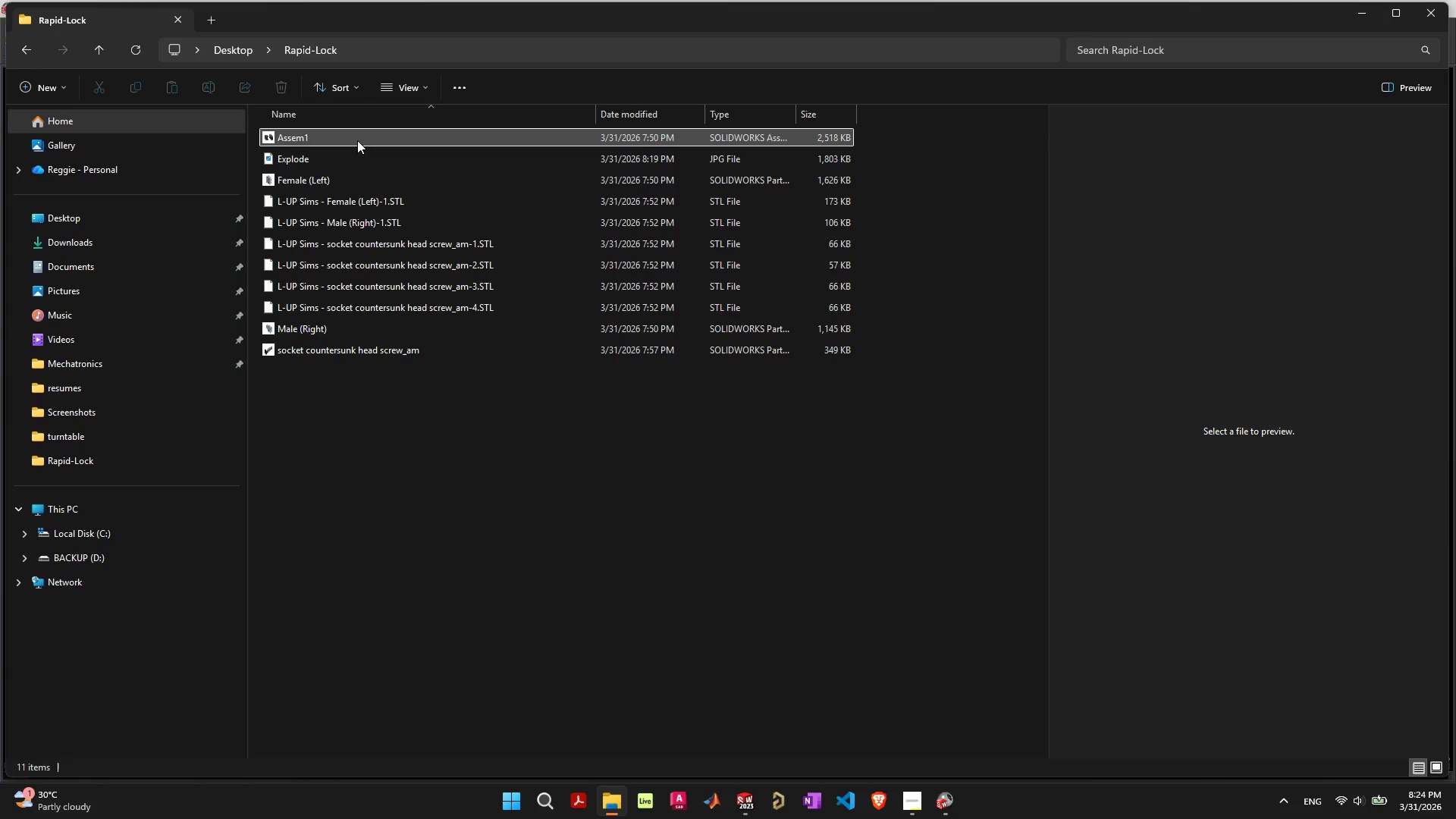 
left_click([357, 140])
 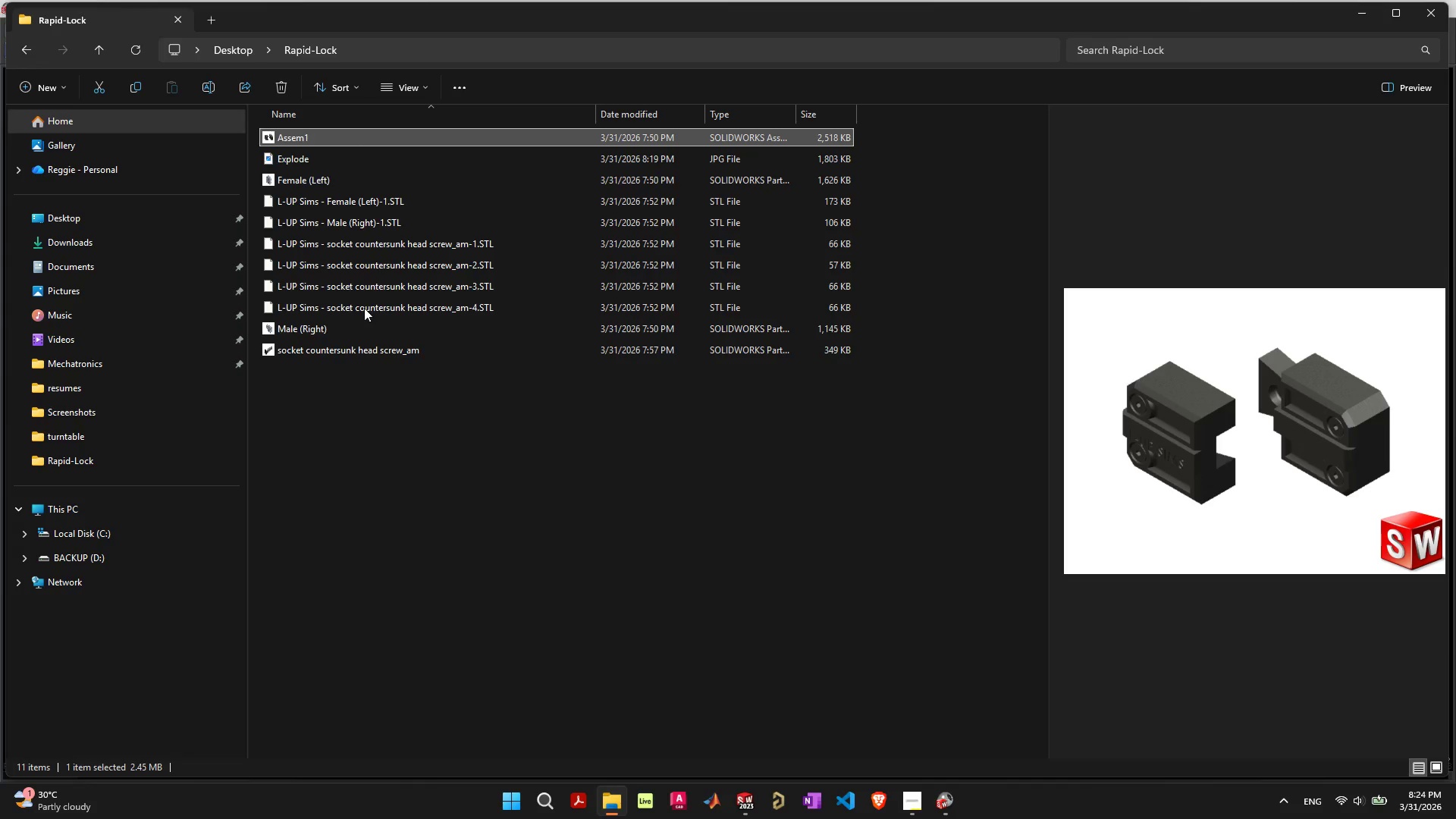 
left_click([345, 163])
 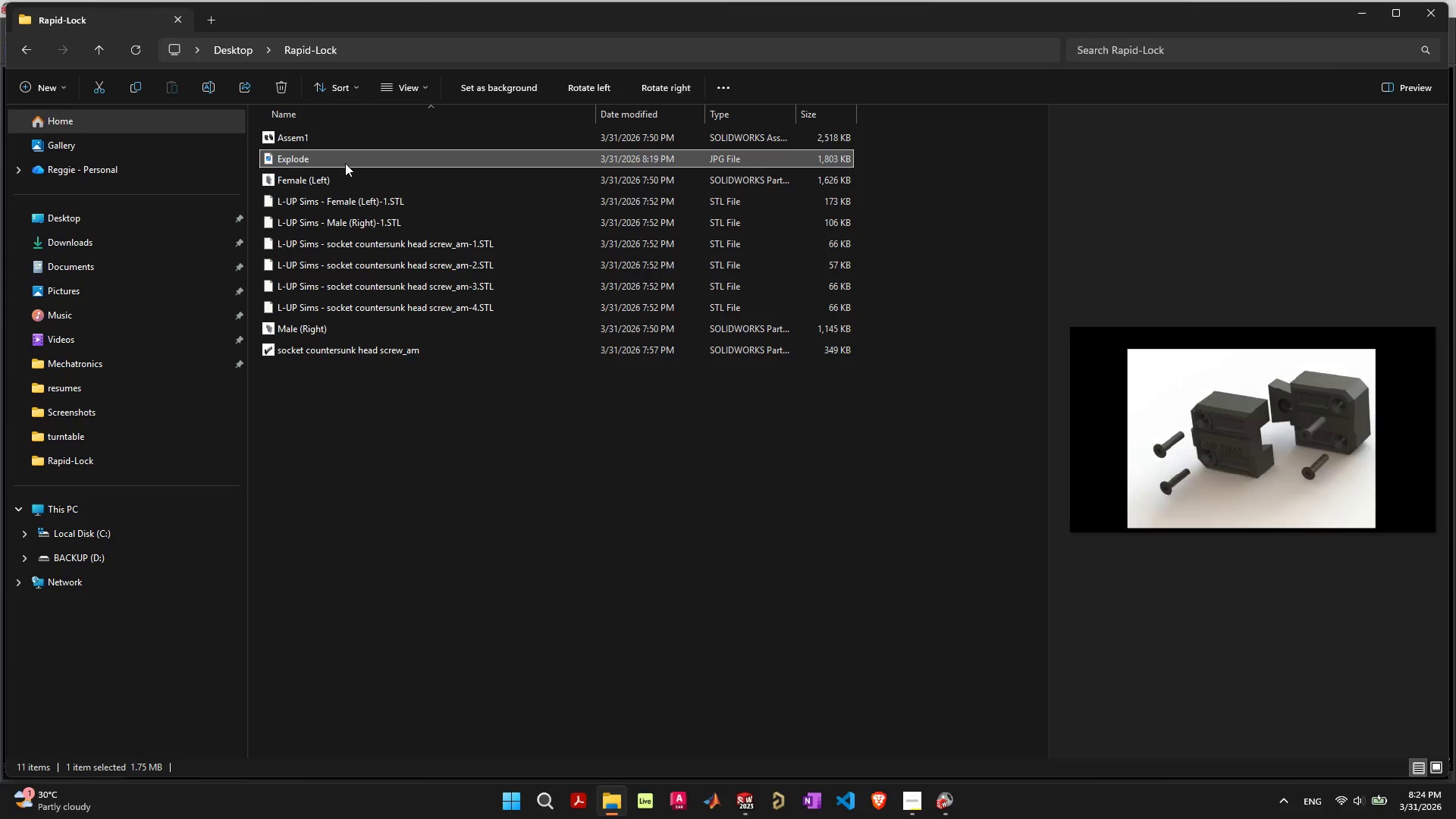 
double_click([345, 163])
 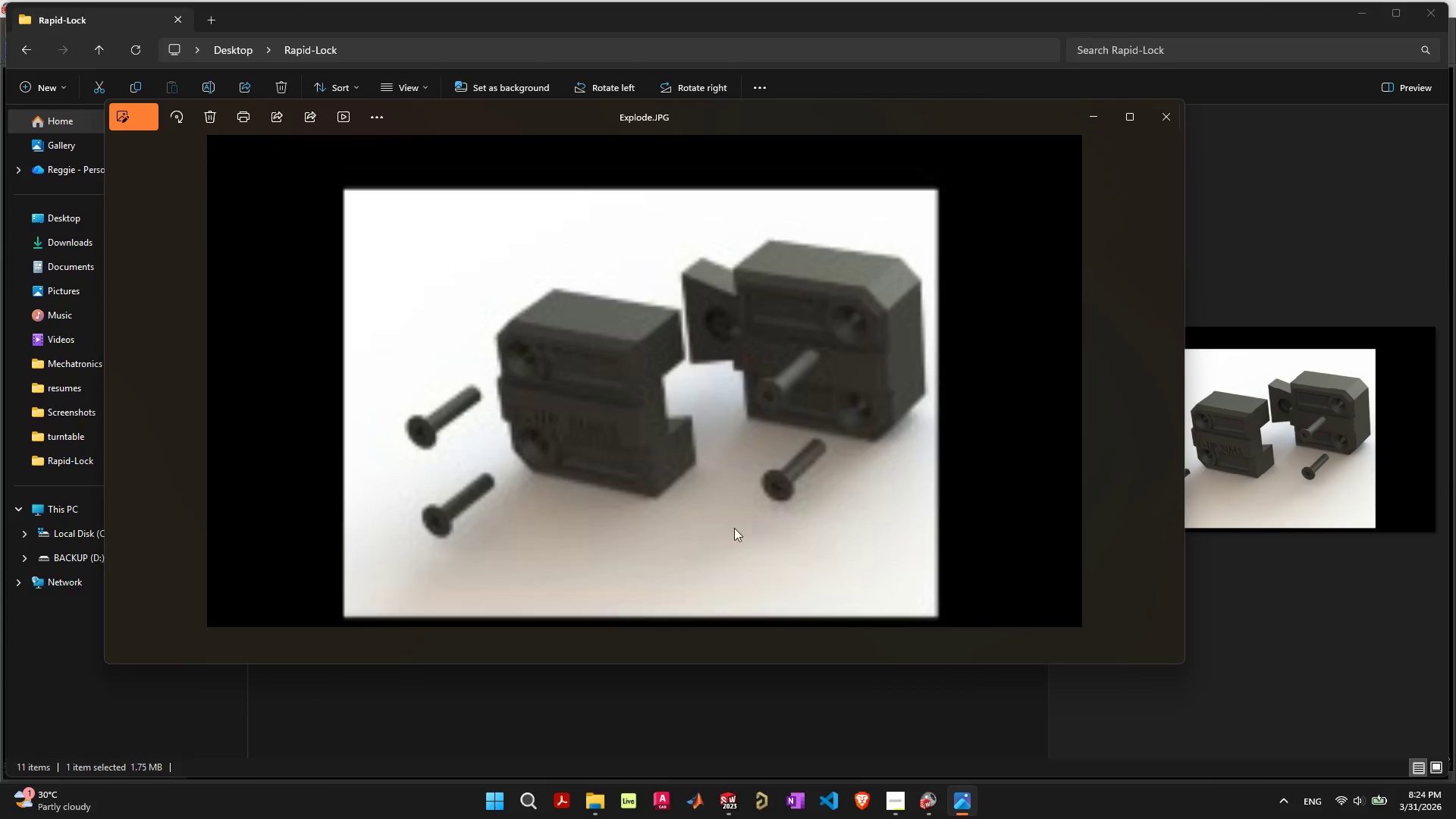 
scroll: coordinate [651, 428], scroll_direction: up, amount: 17.0
 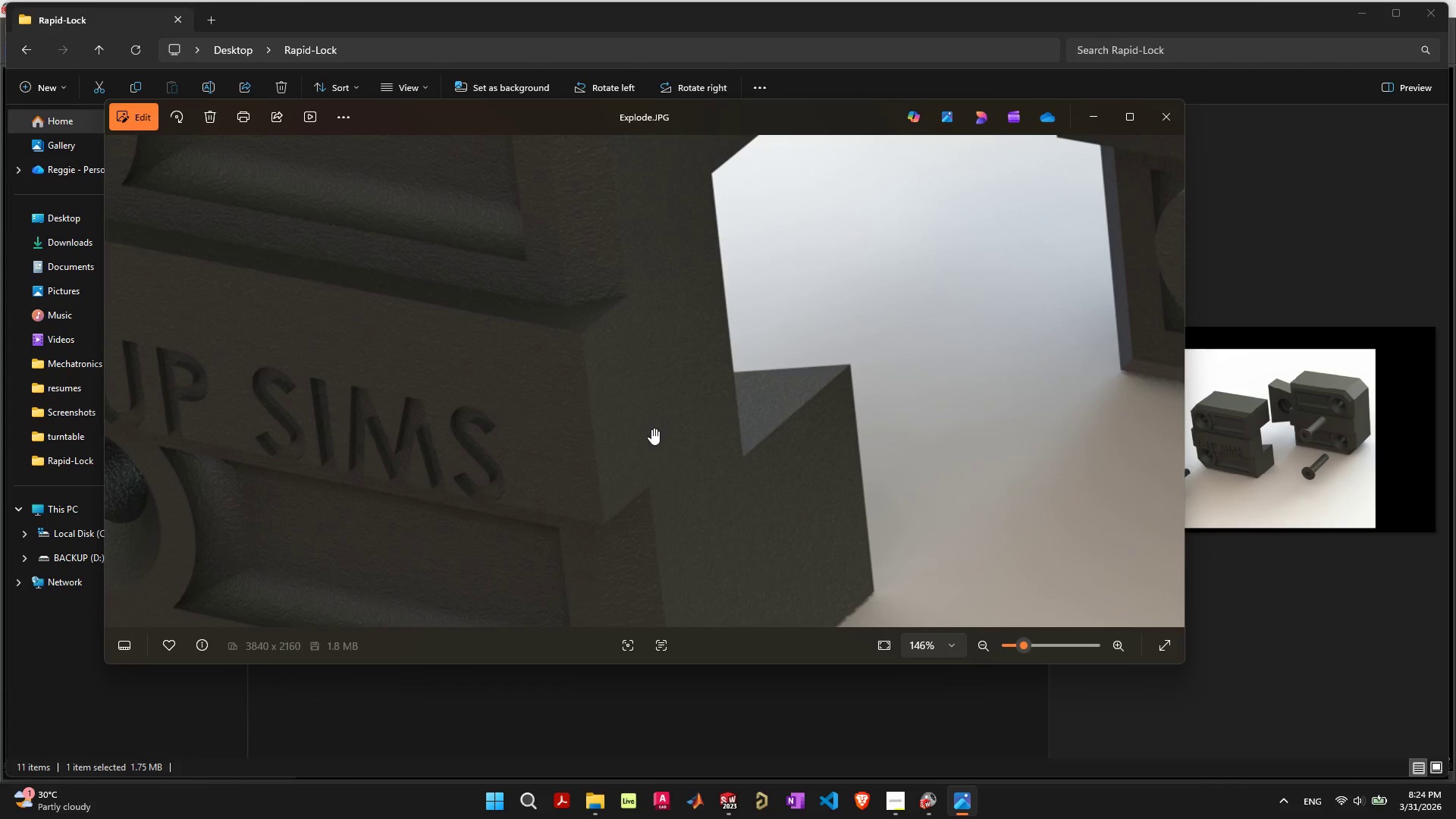 
scroll: coordinate [651, 428], scroll_direction: down, amount: 20.0
 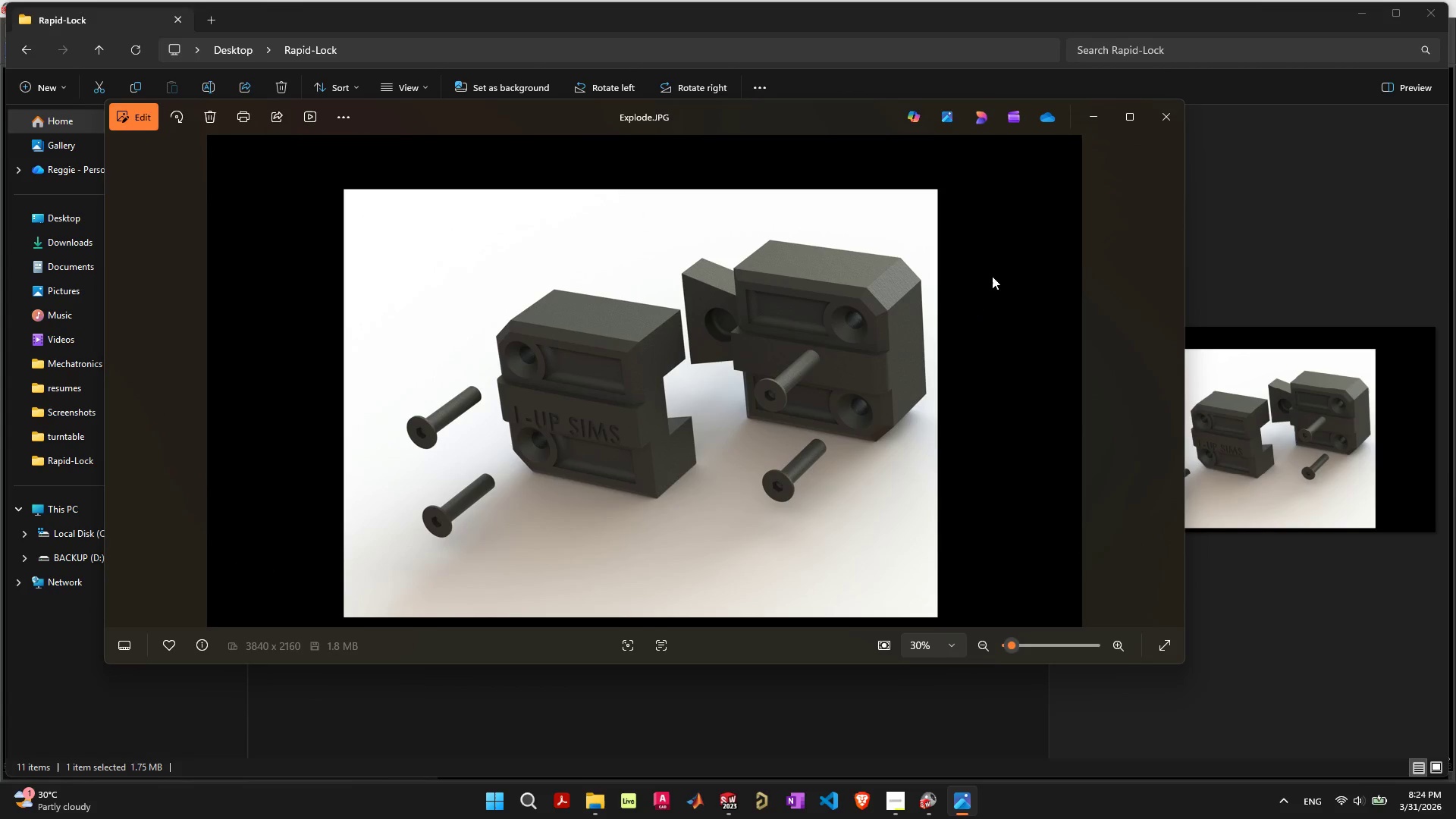 
left_click([1156, 118])
 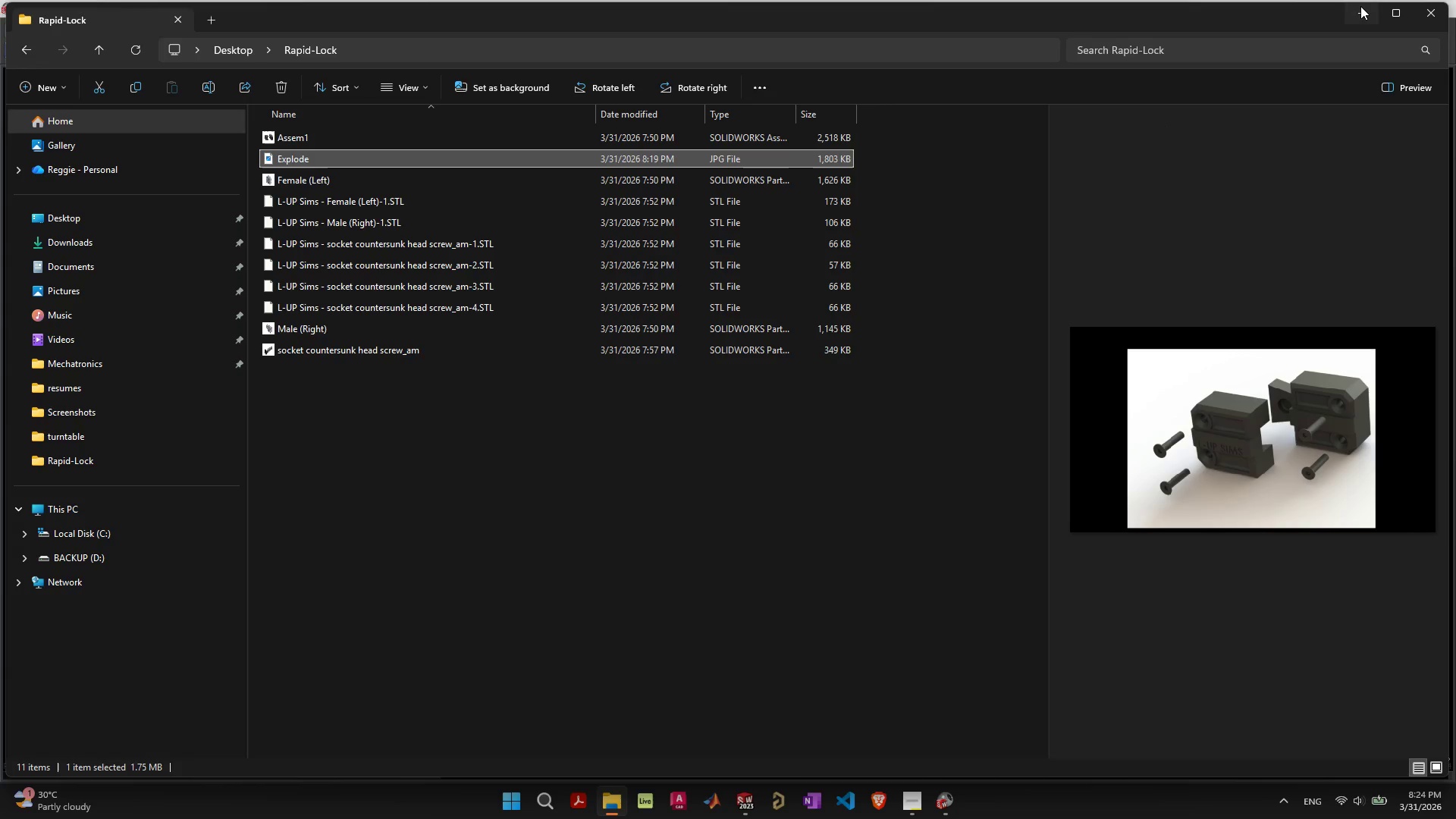 
left_click([1360, 6])
 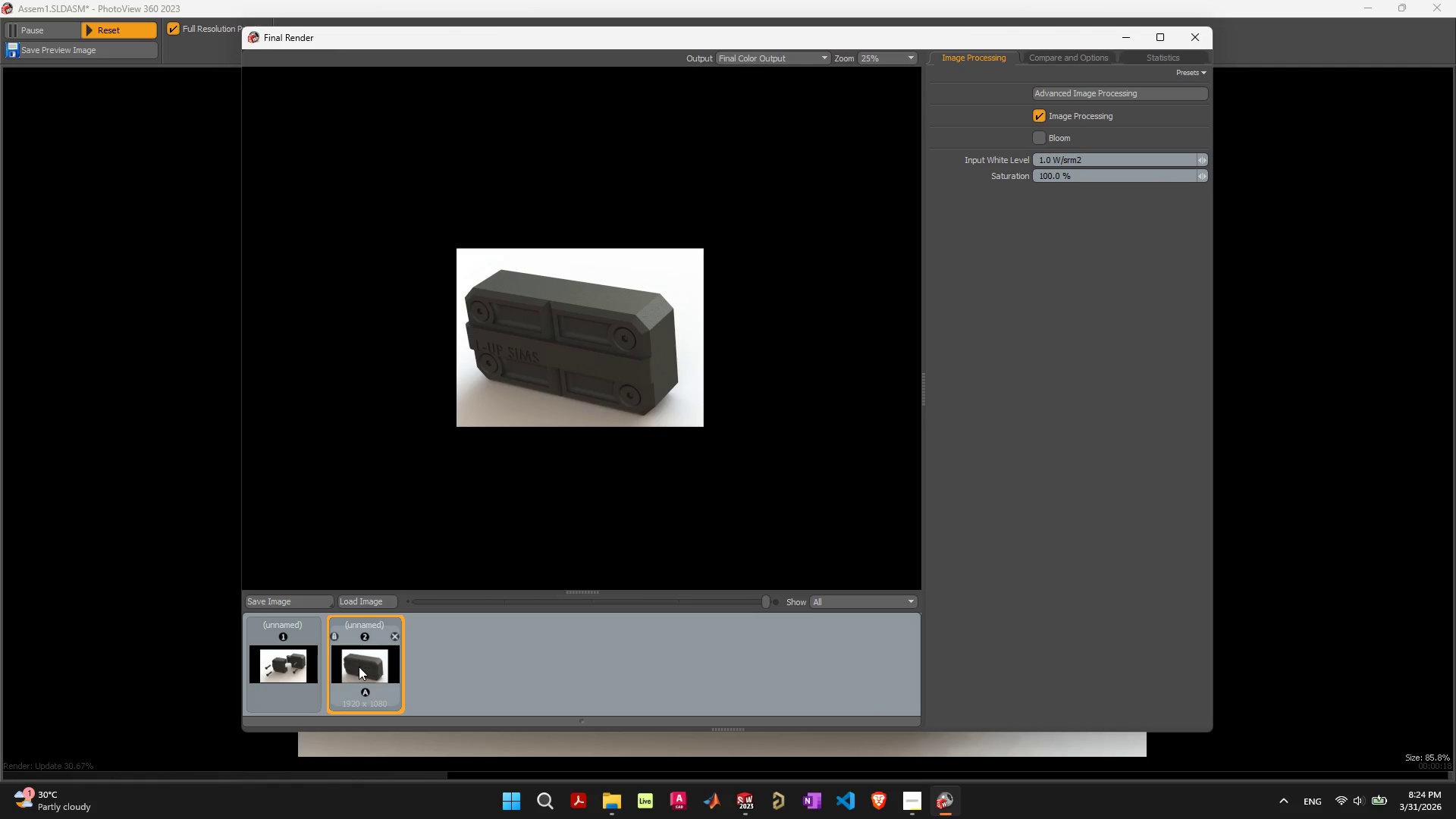 
right_click([372, 625])
 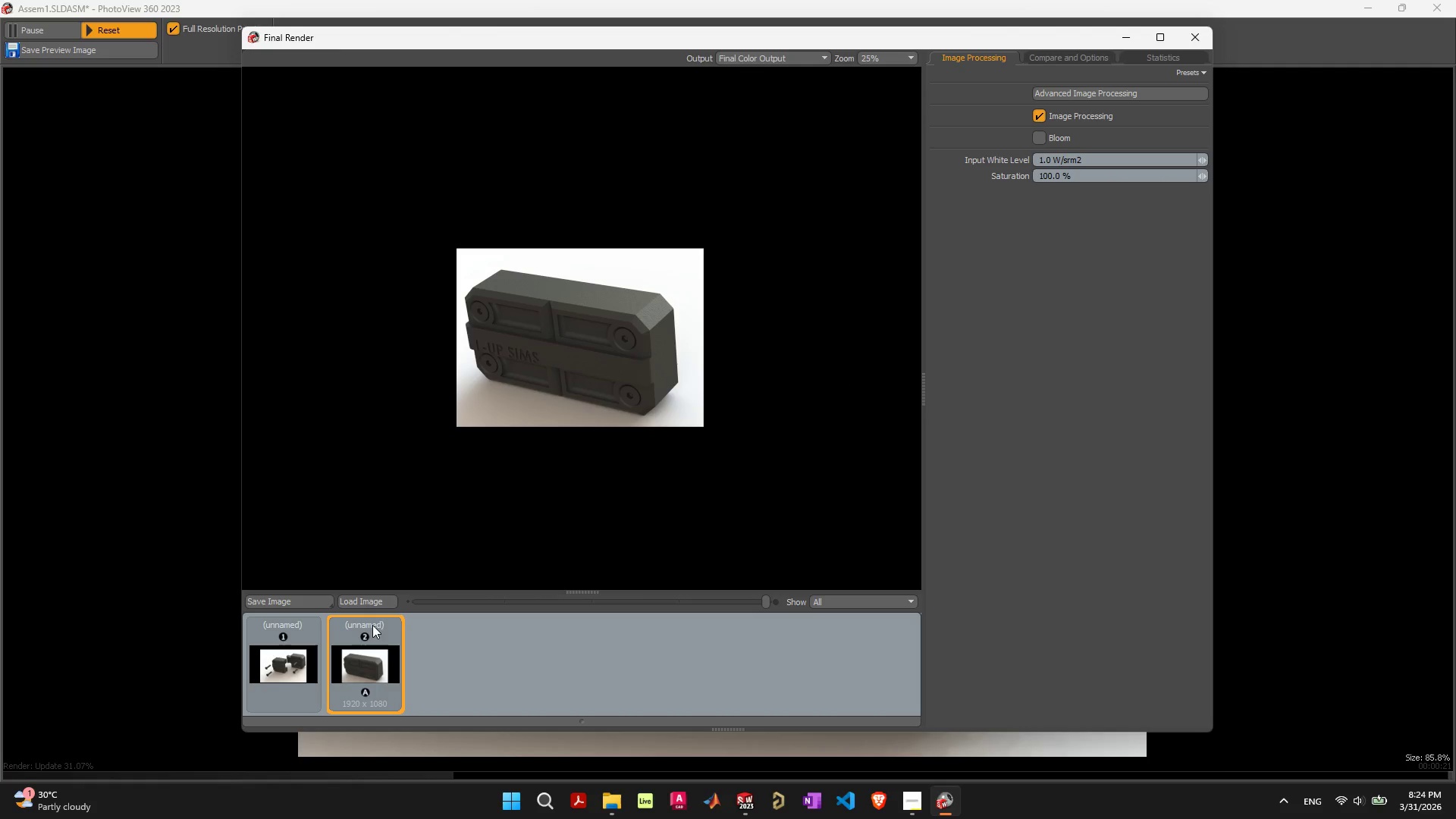 
right_click([372, 625])
 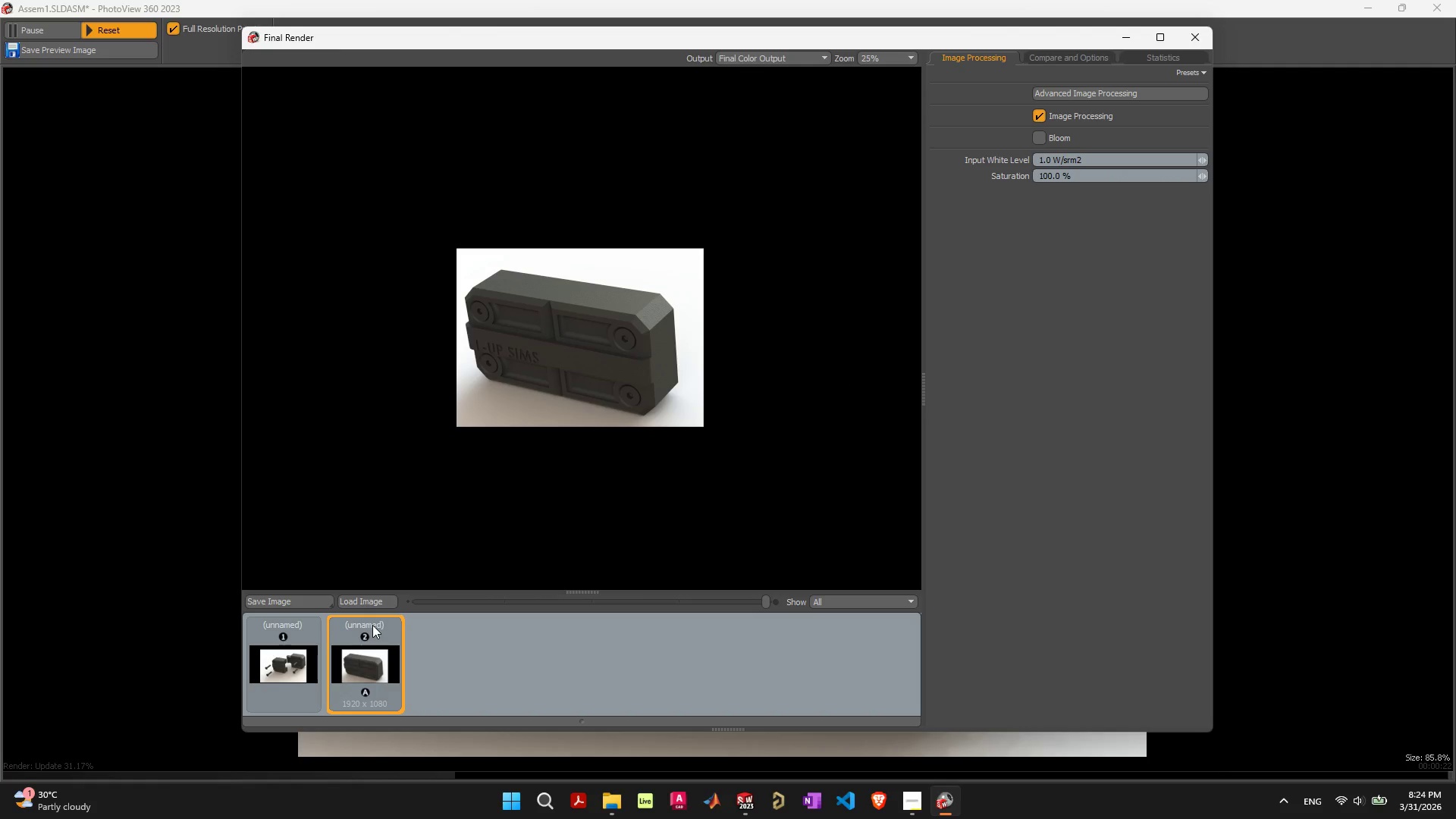 
double_click([372, 625])
 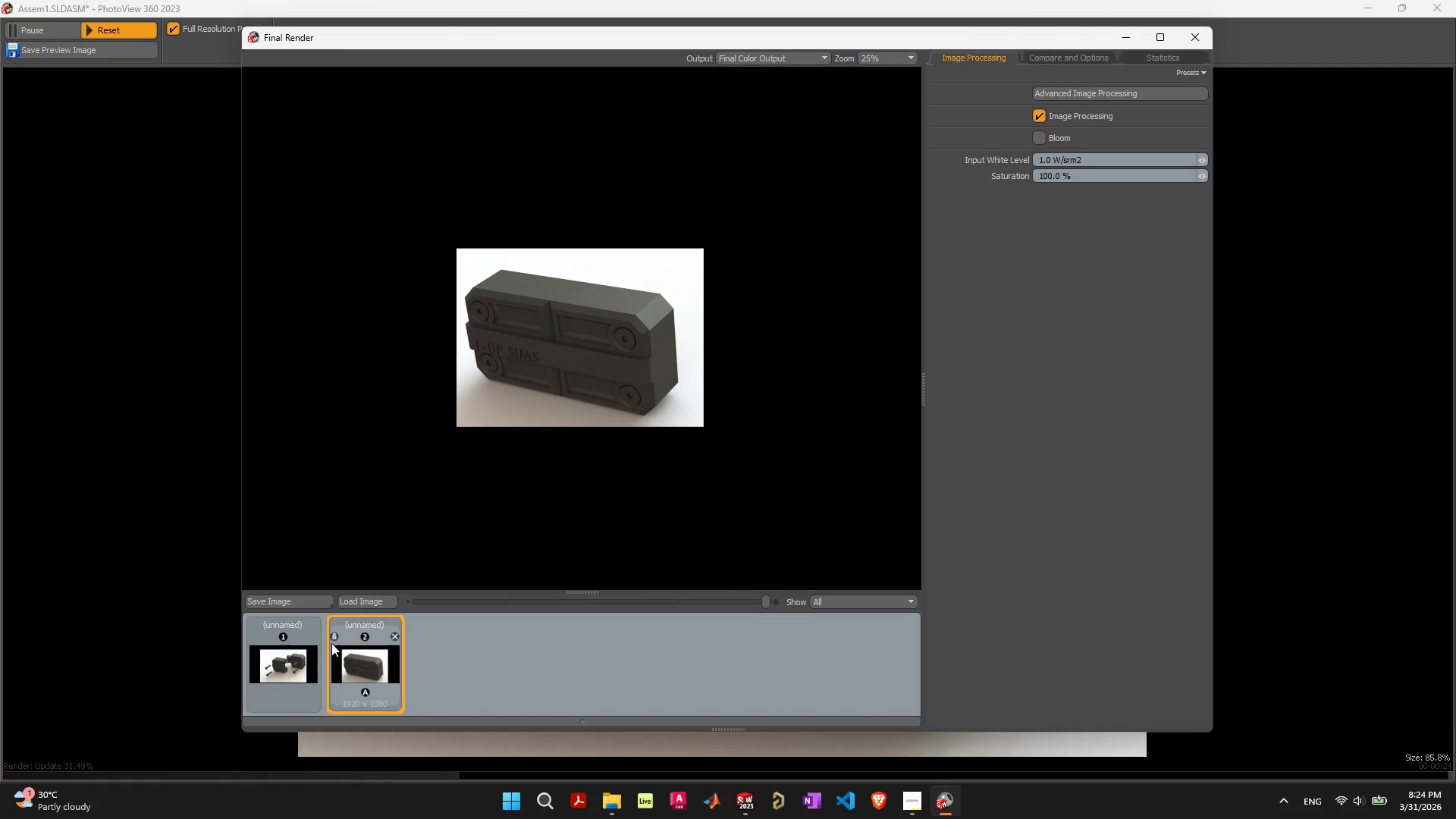 
left_click([333, 636])
 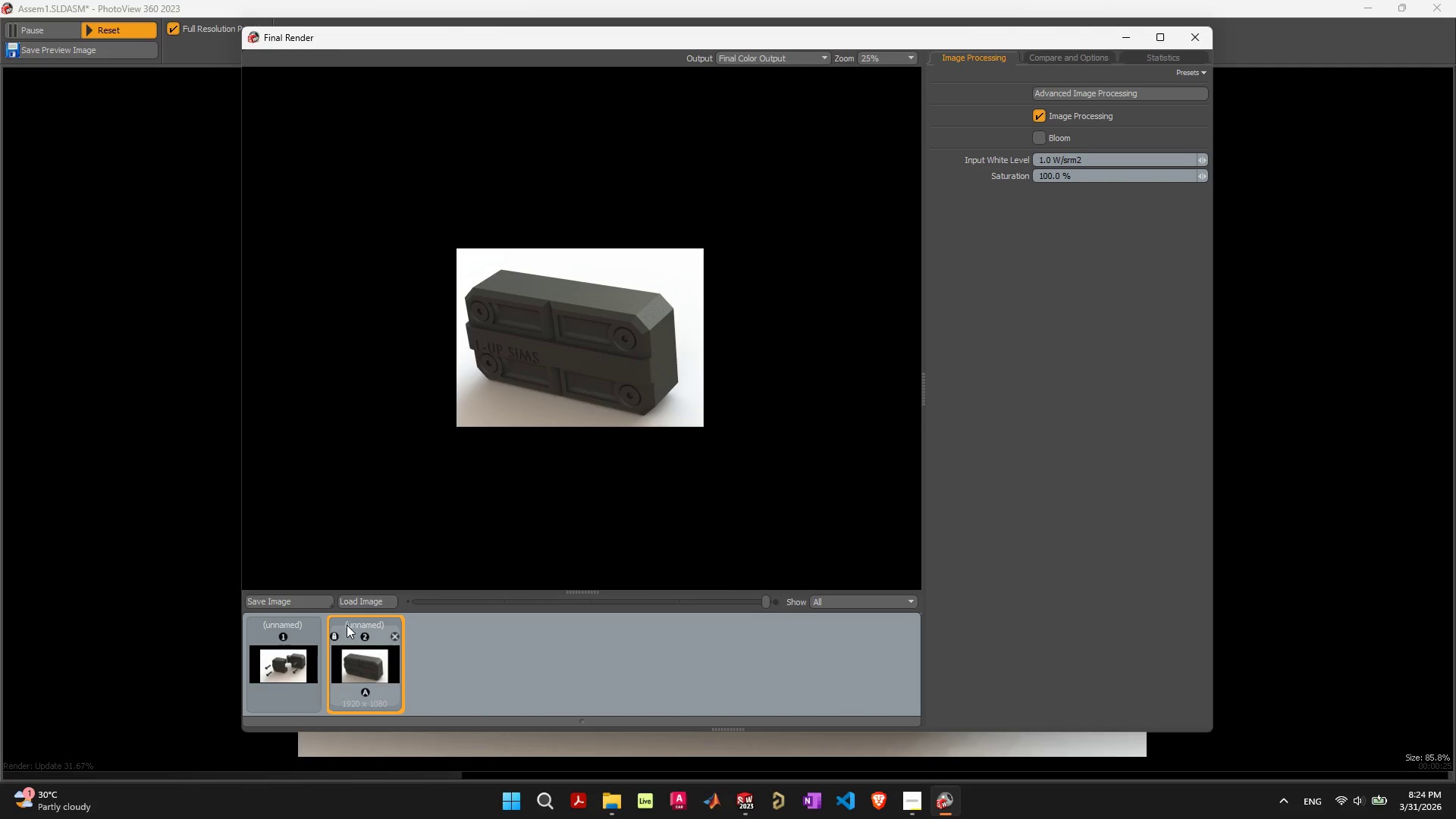 
right_click([363, 625])
 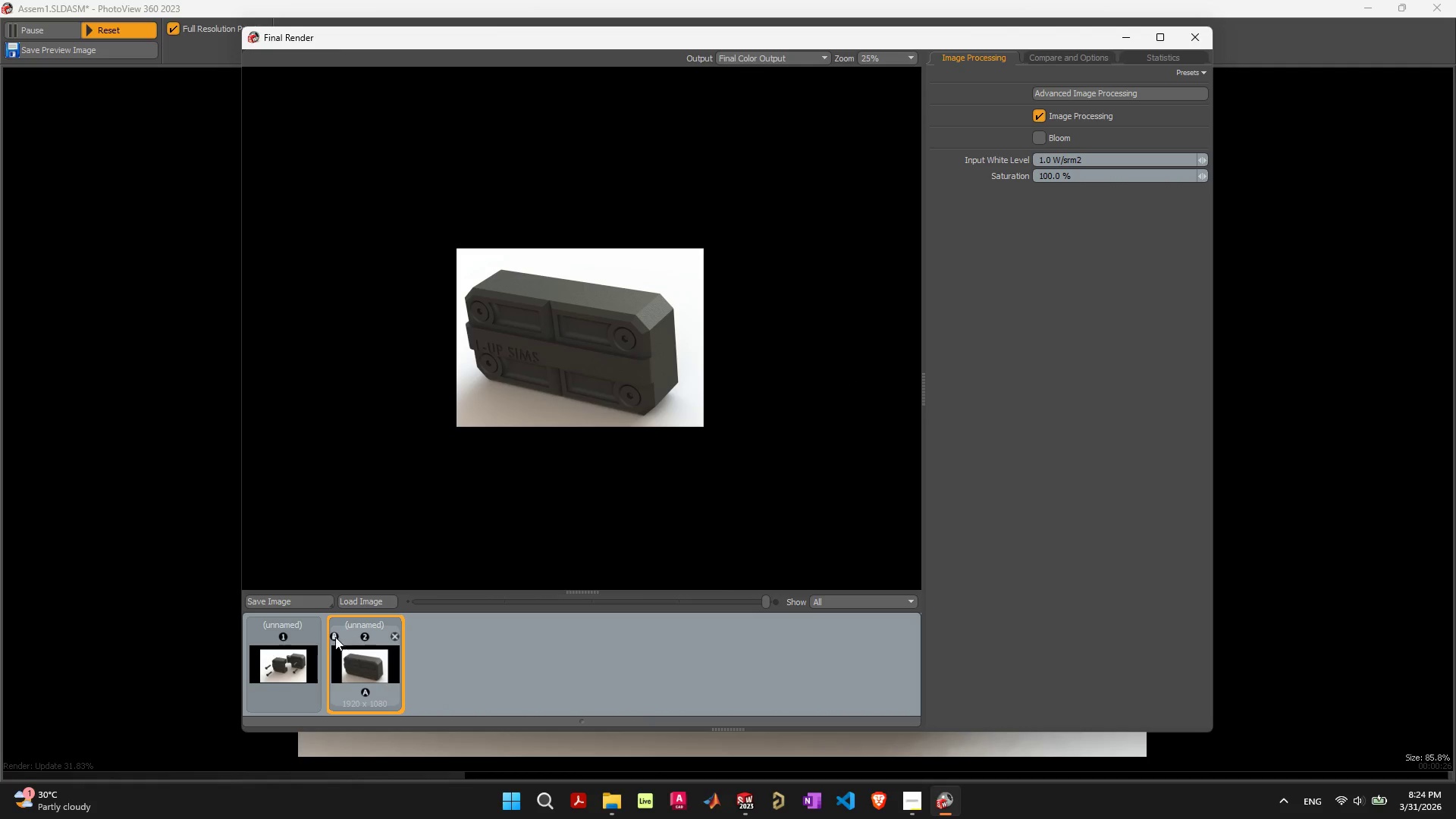 
left_click([333, 637])
 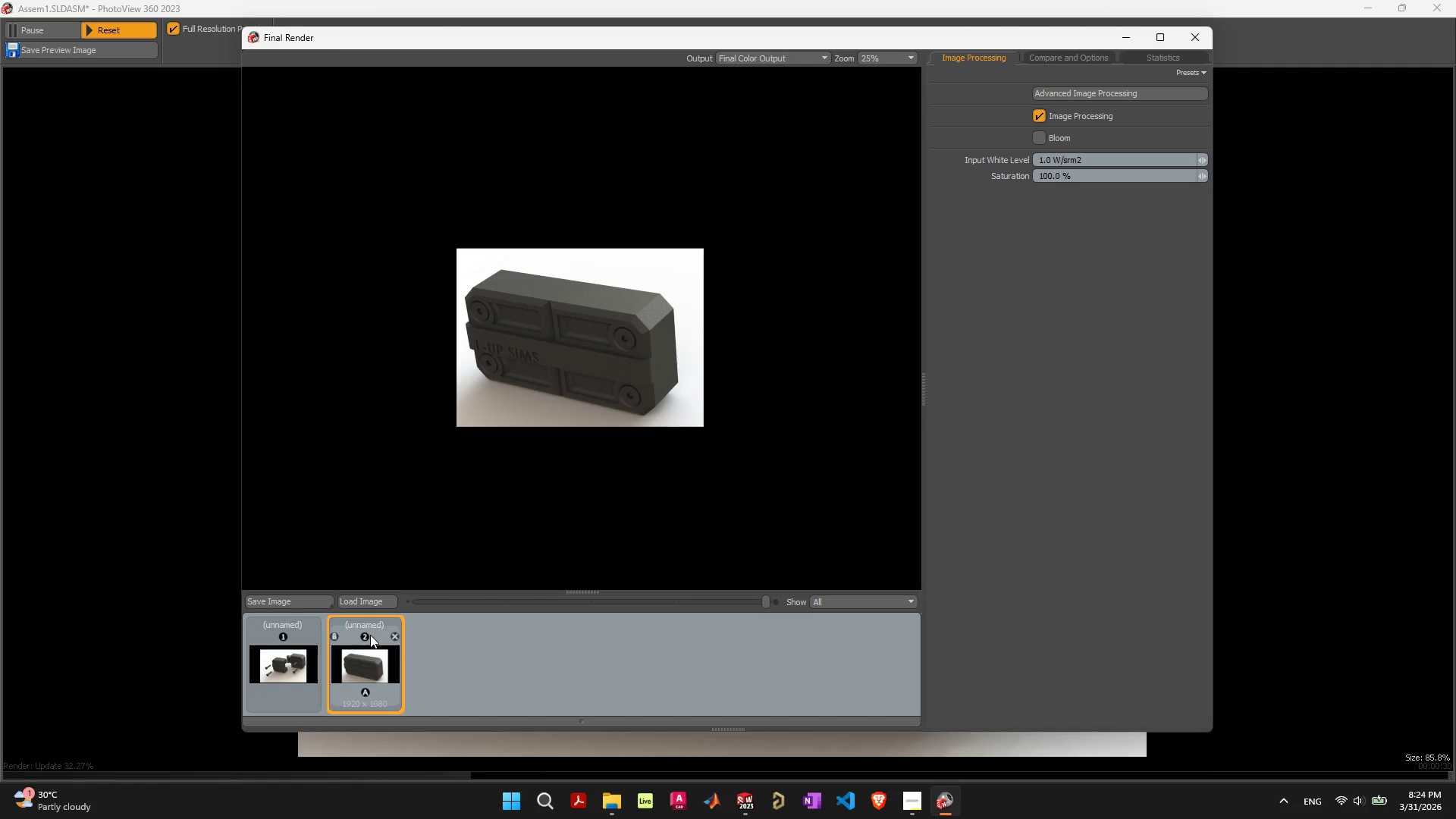 
wait(8.19)
 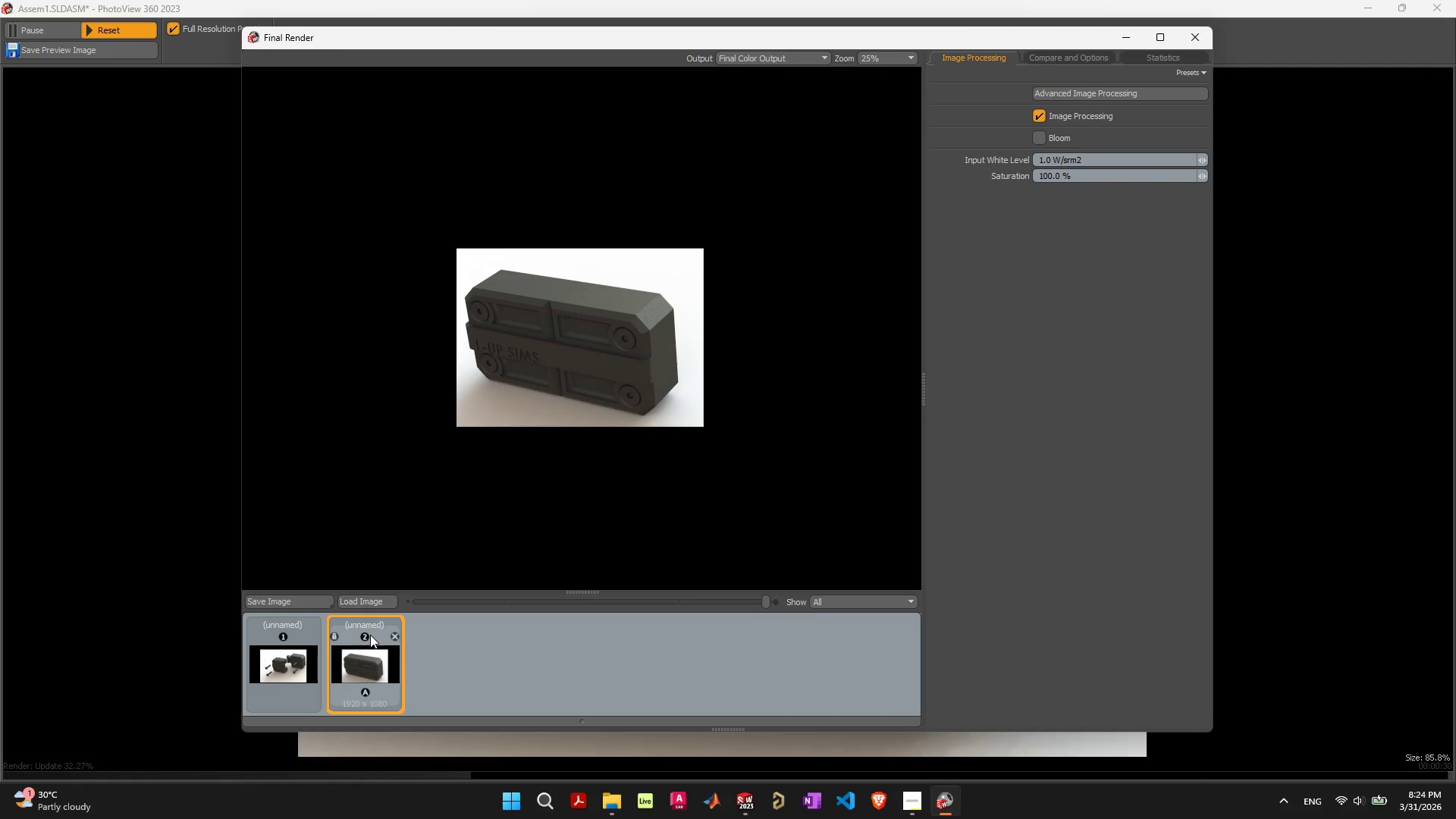 
left_click([293, 601])
 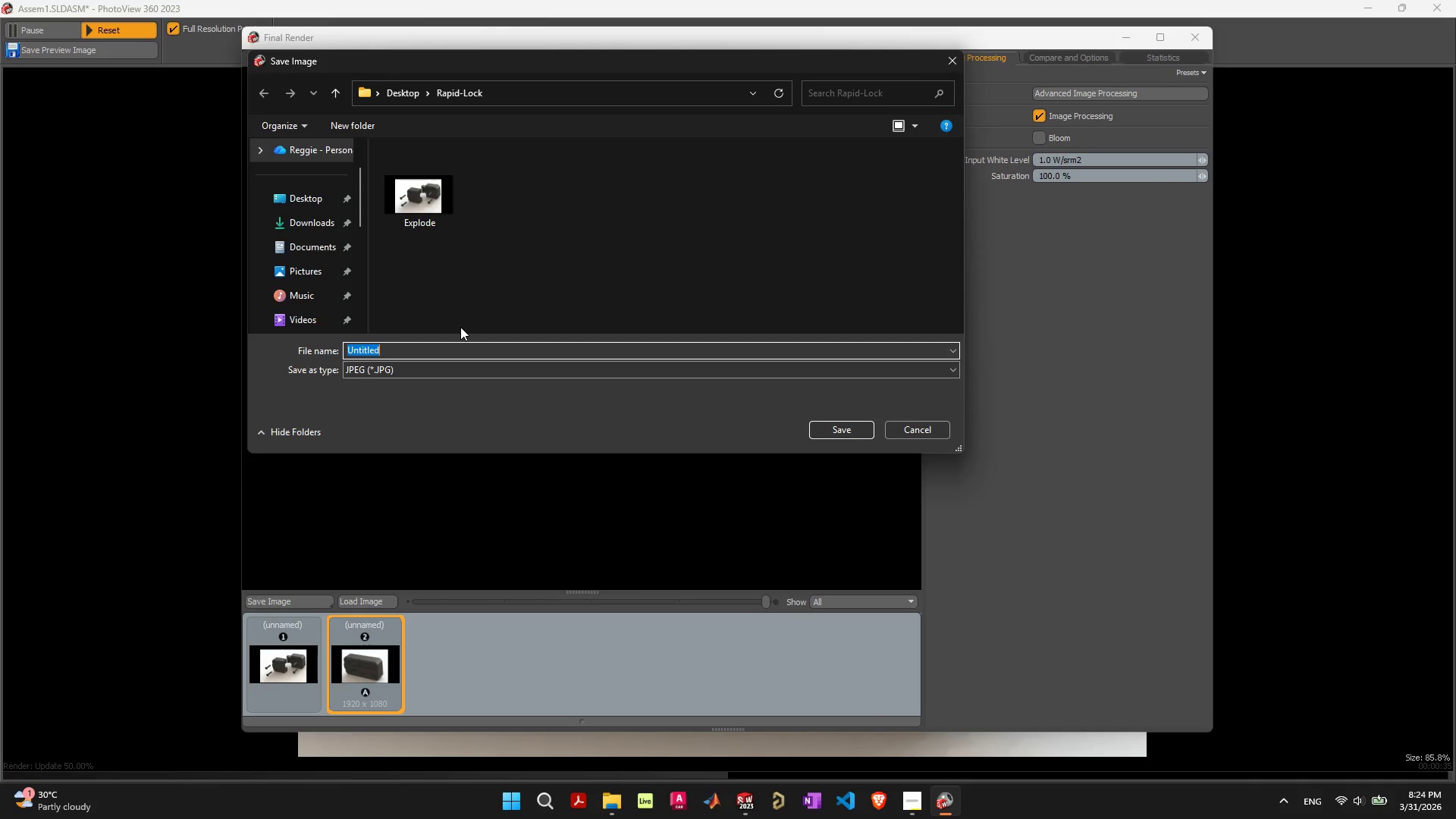 
wait(9.86)
 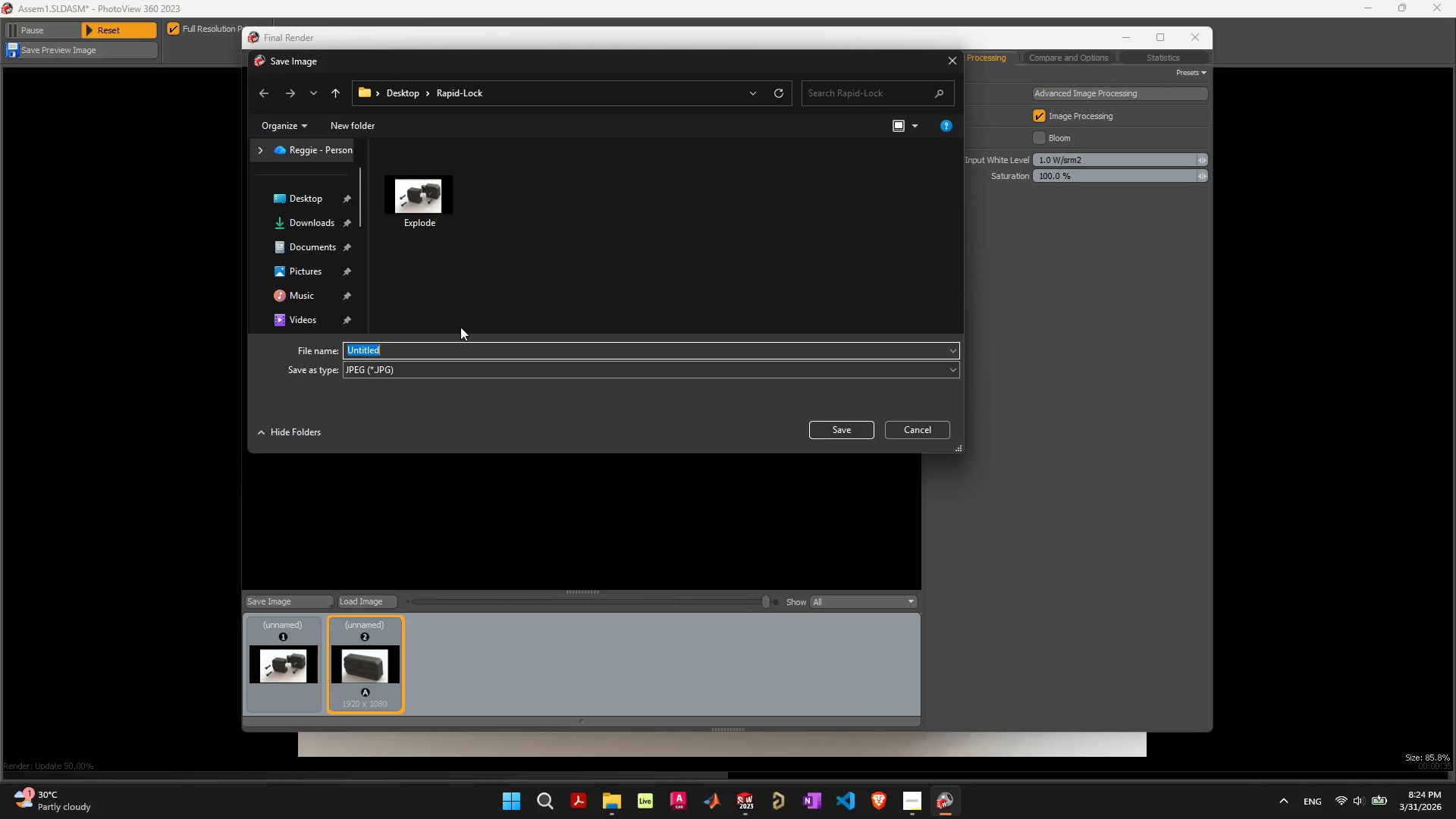 
type(3-quarter perspective)
 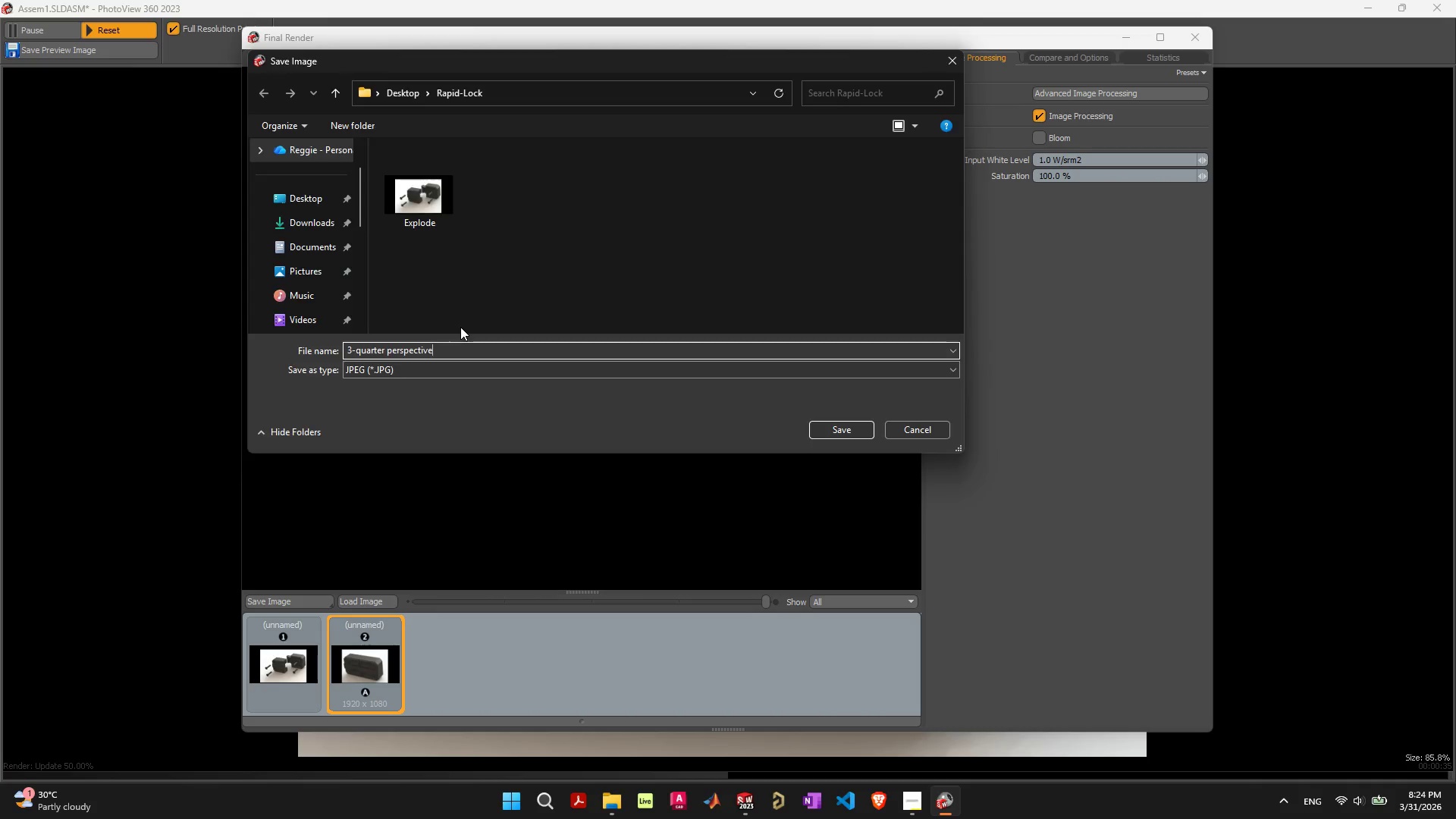 
key(Enter)
 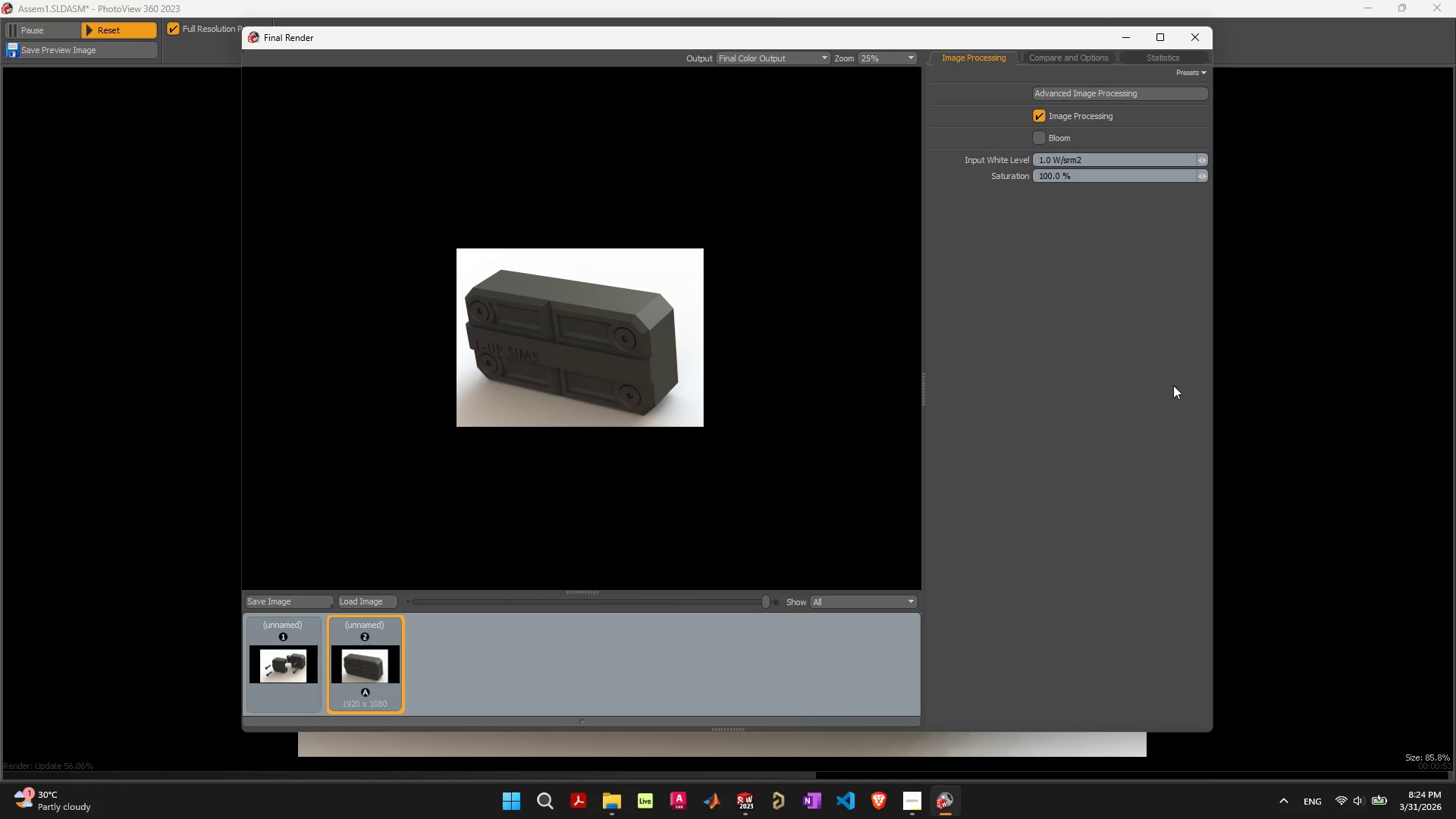 
wait(5.27)
 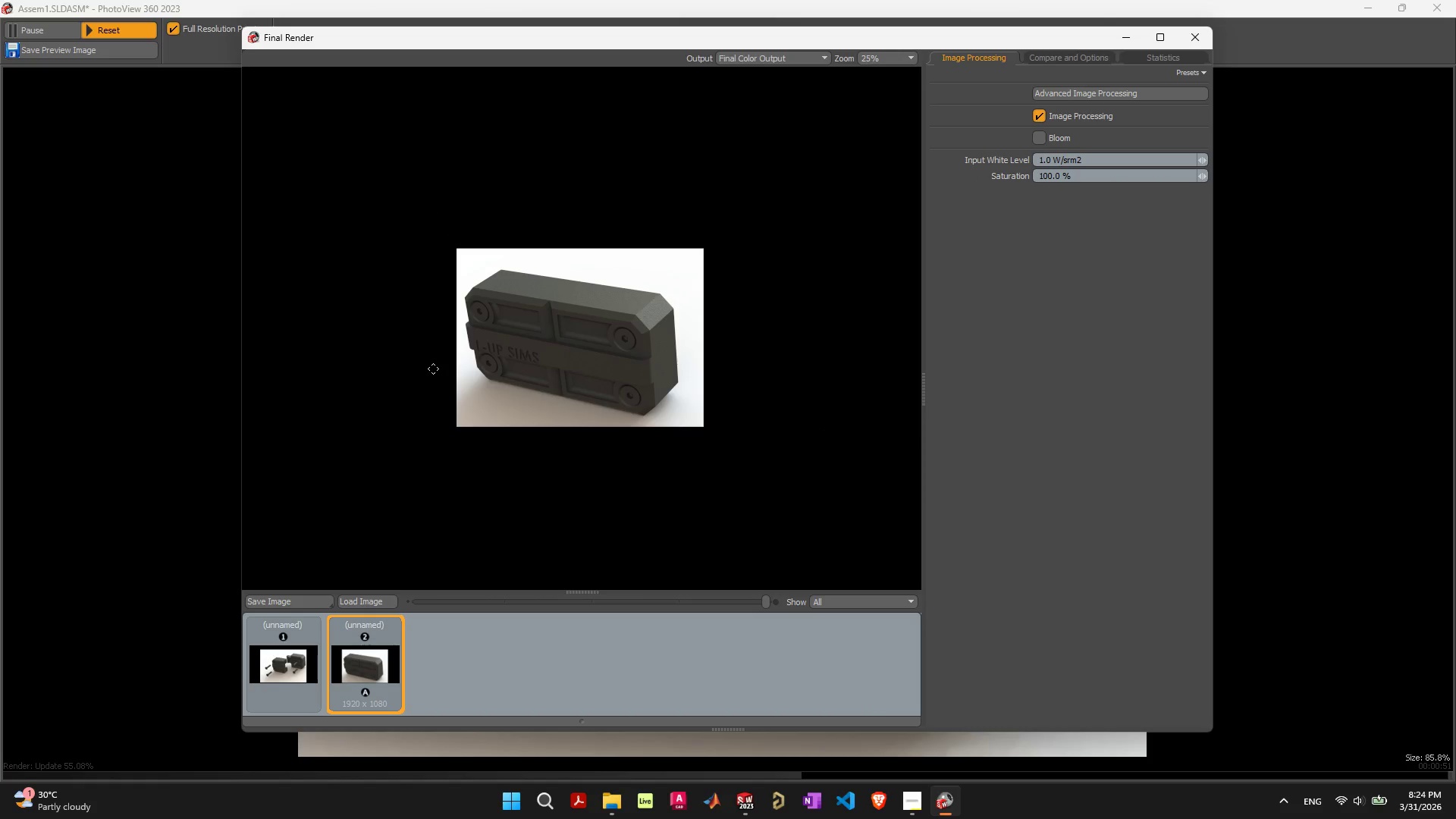 
left_click([1114, 302])
 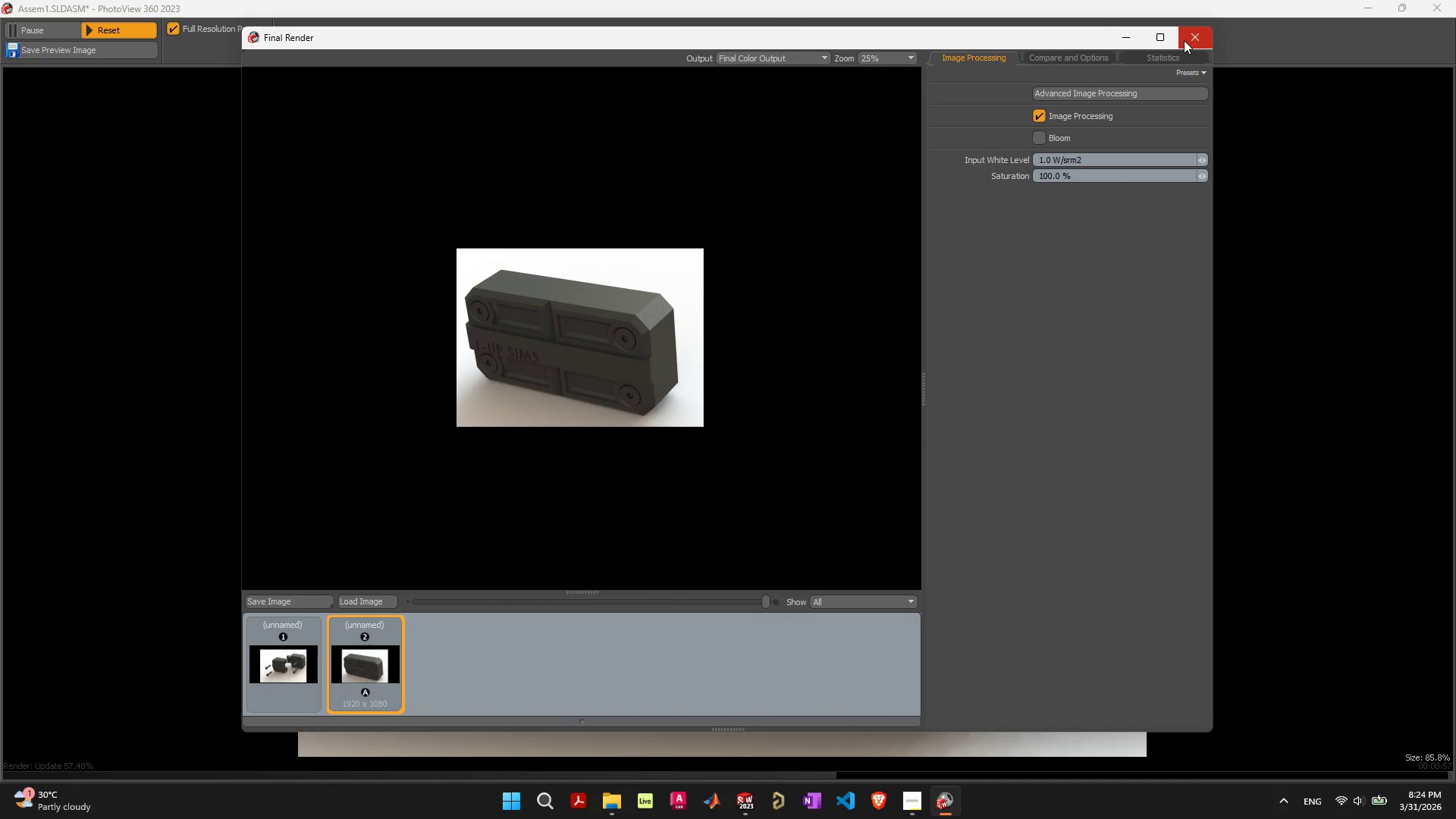 
left_click([813, 57])
 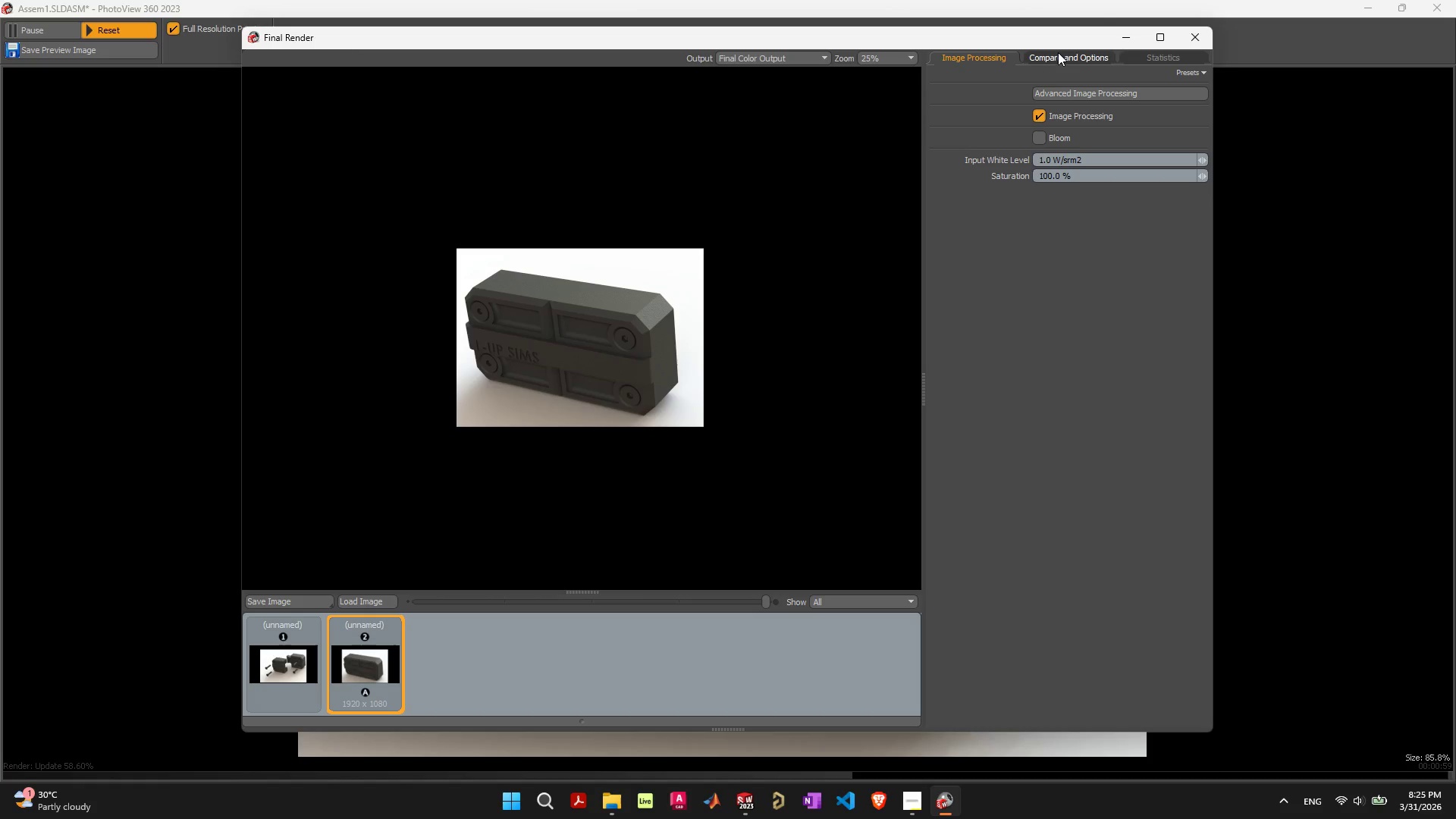 
left_click([1059, 53])
 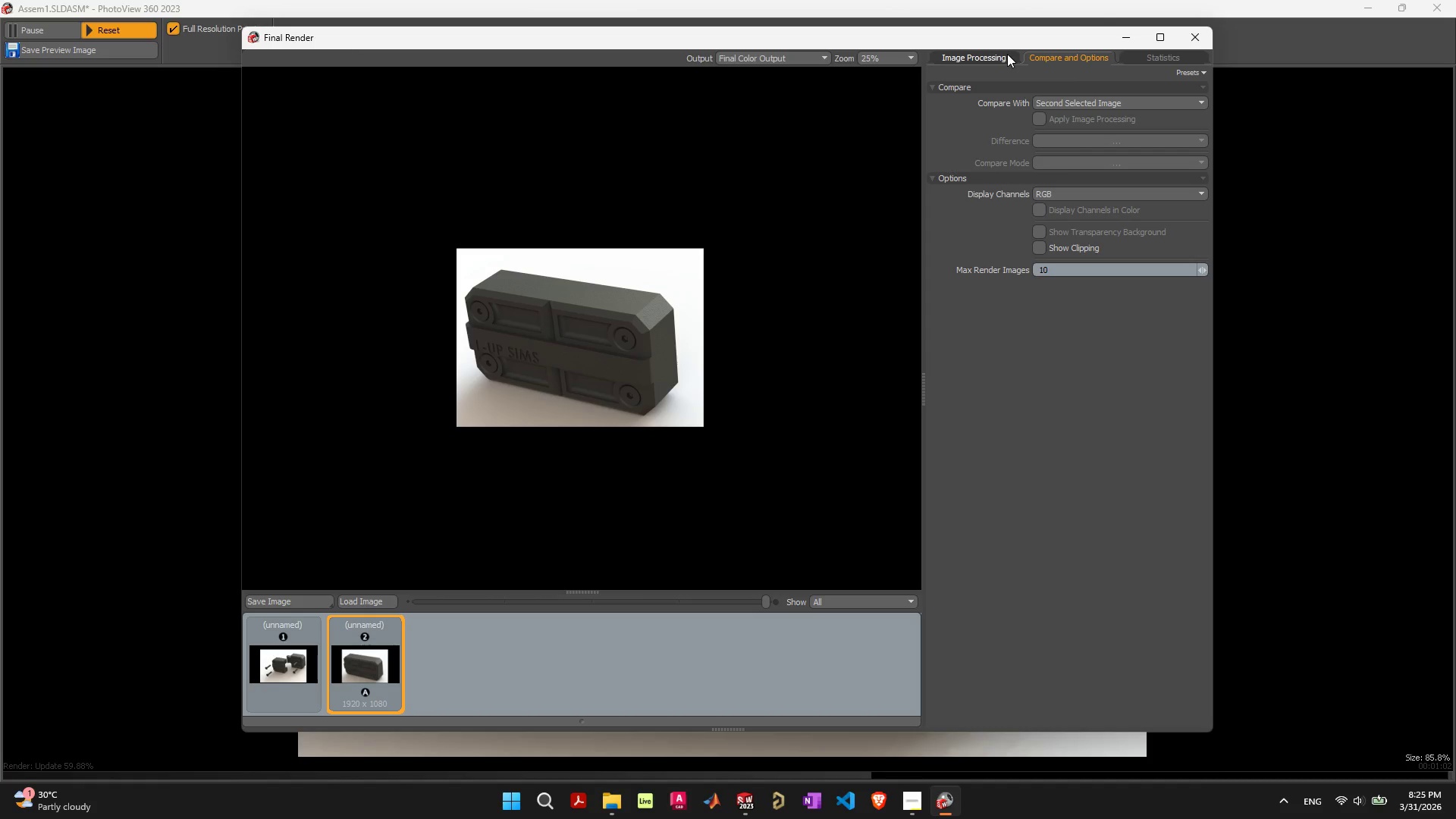 
left_click([1007, 54])
 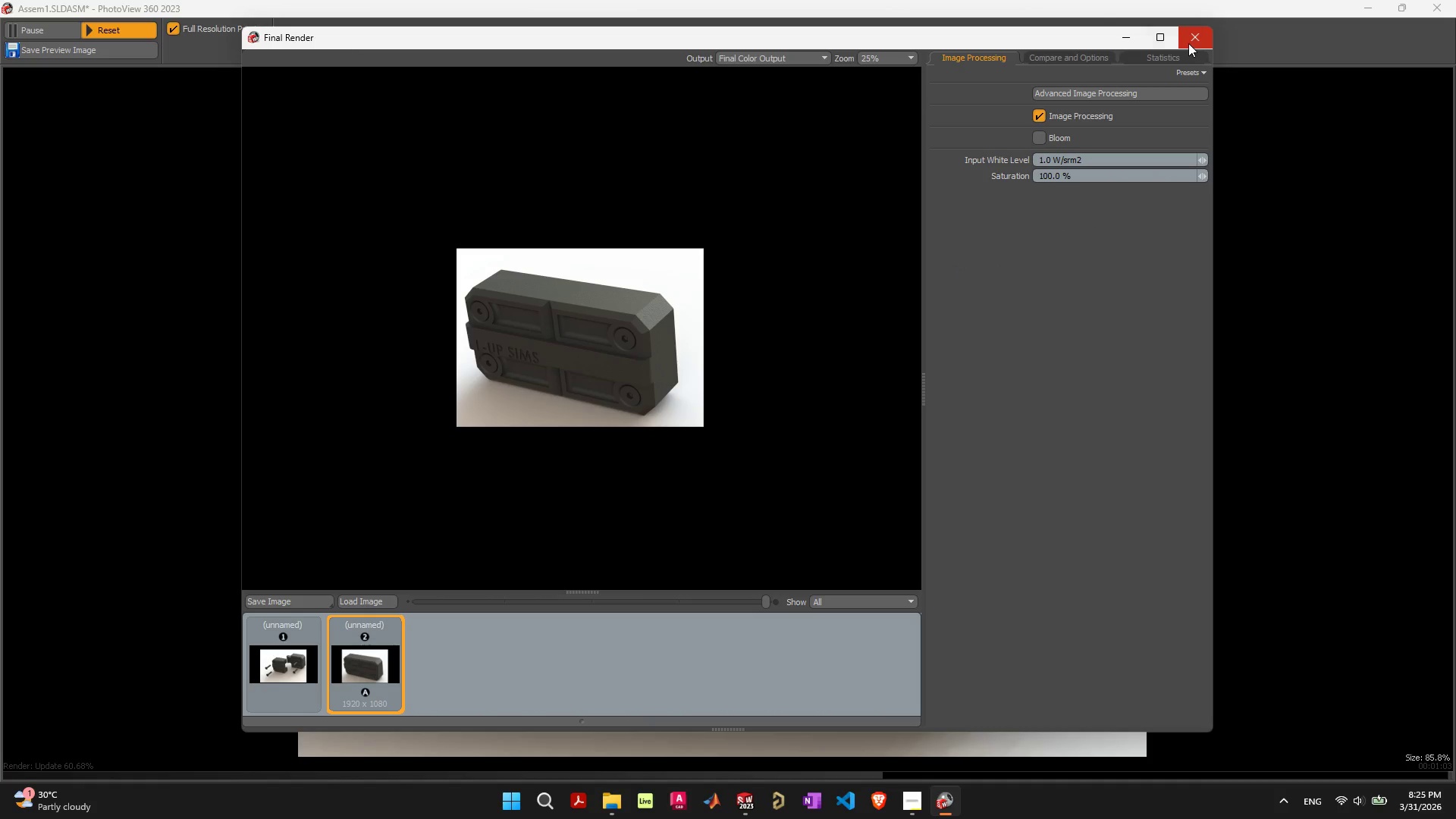 
left_click([1188, 43])
 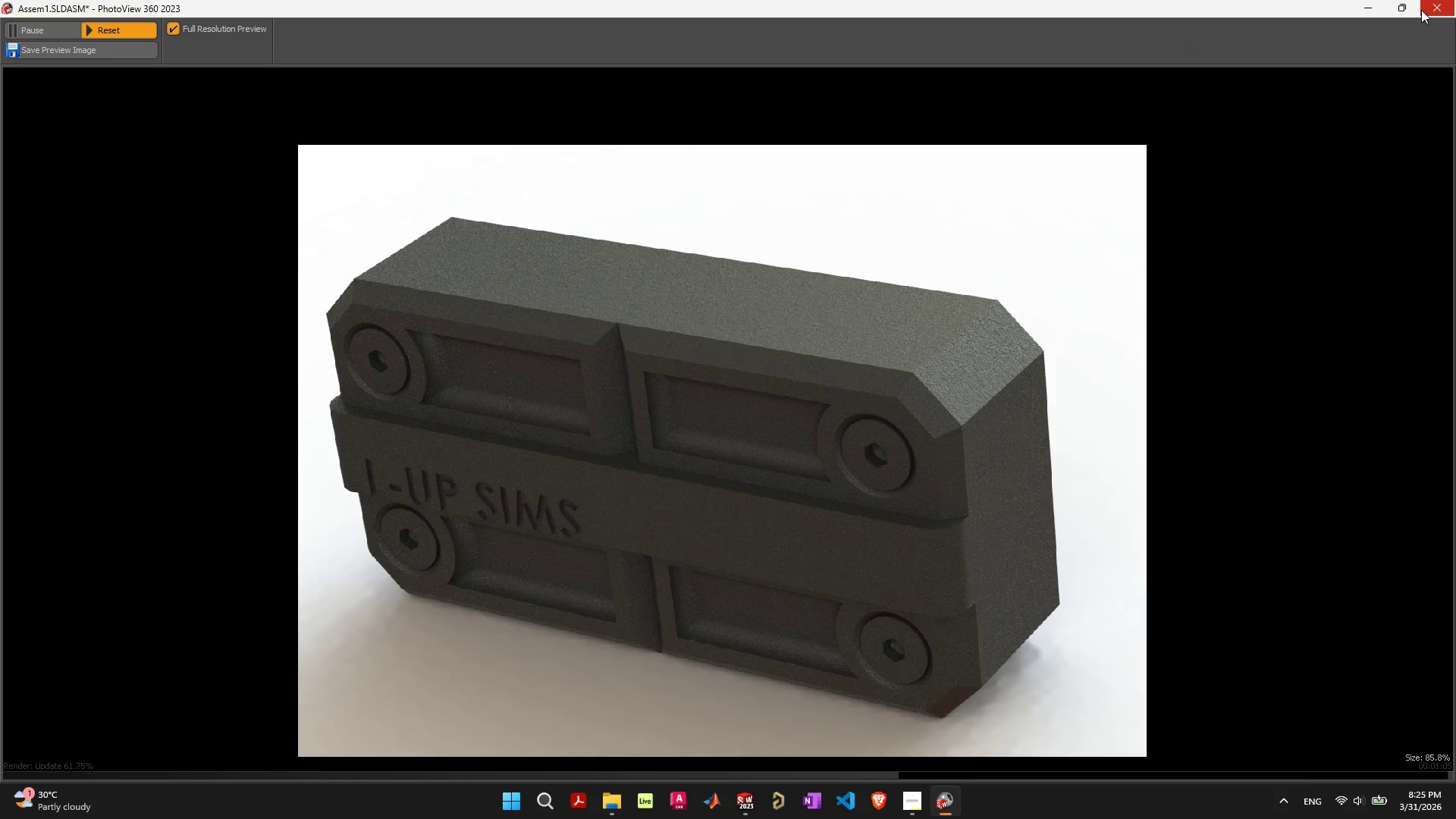 
left_click([1422, 10])